 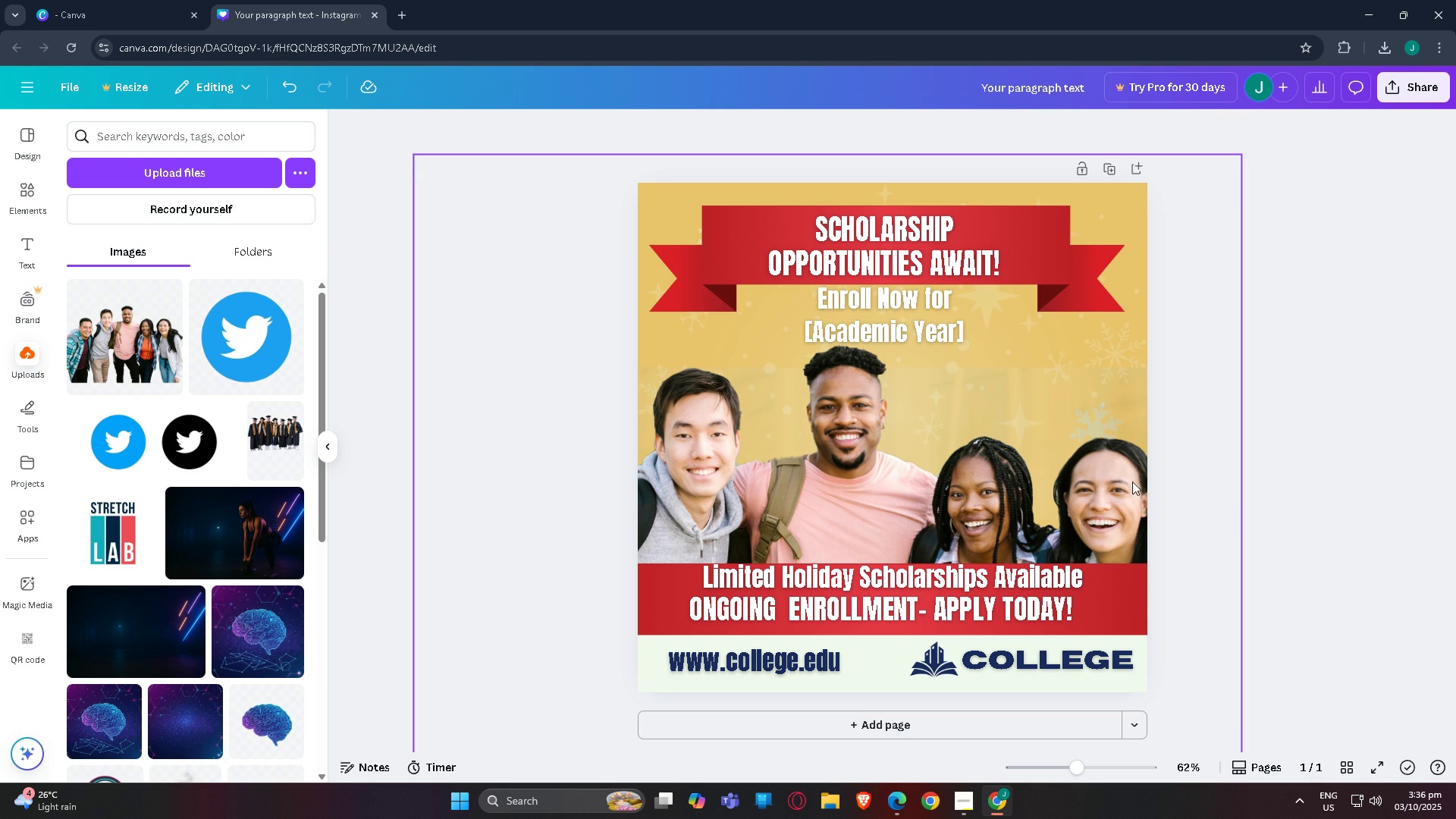 
left_click([1405, 375])
 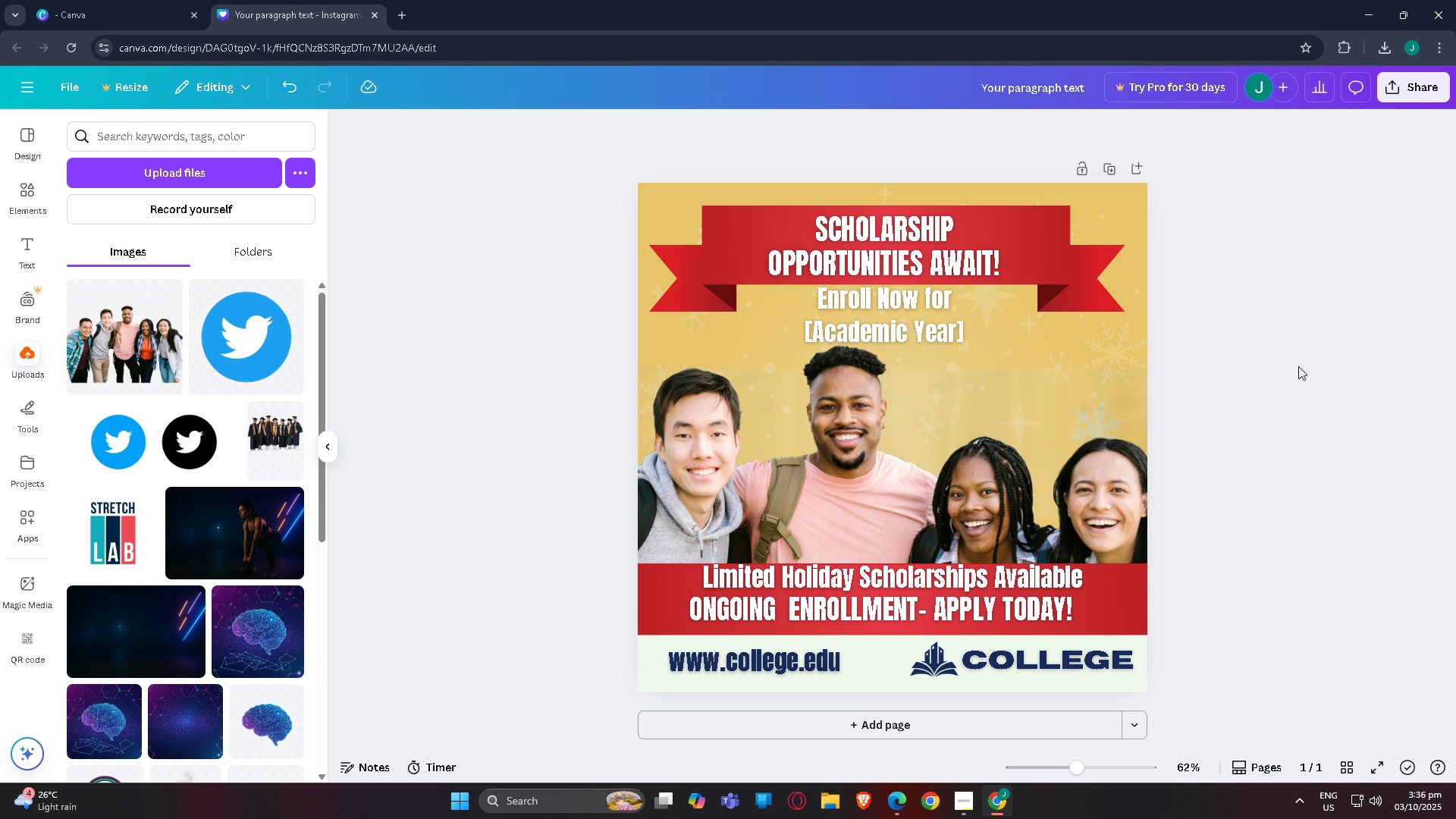 
scroll: coordinate [1298, 366], scroll_direction: down, amount: 2.0
 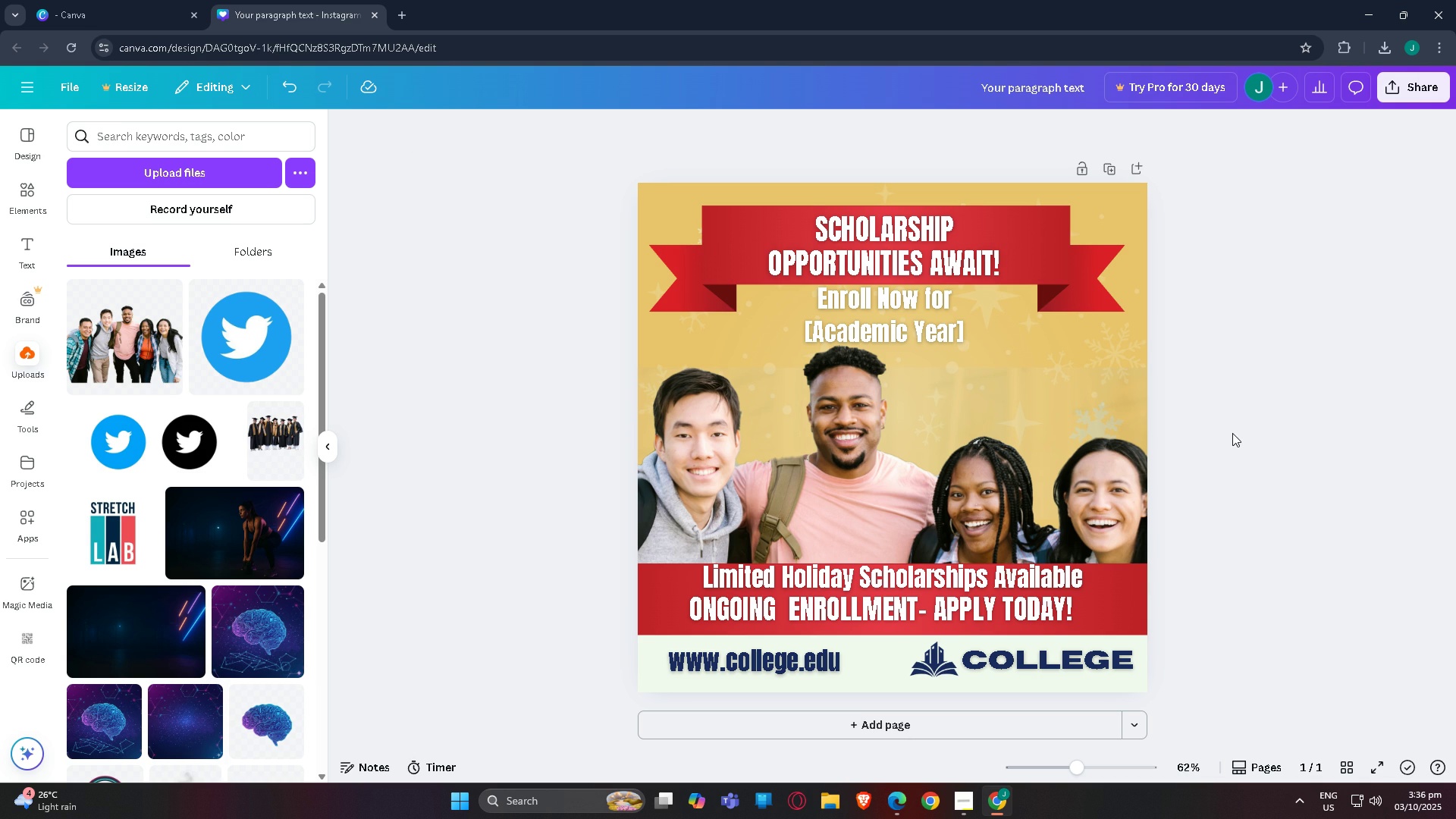 
scroll: coordinate [1232, 439], scroll_direction: up, amount: 1.0
 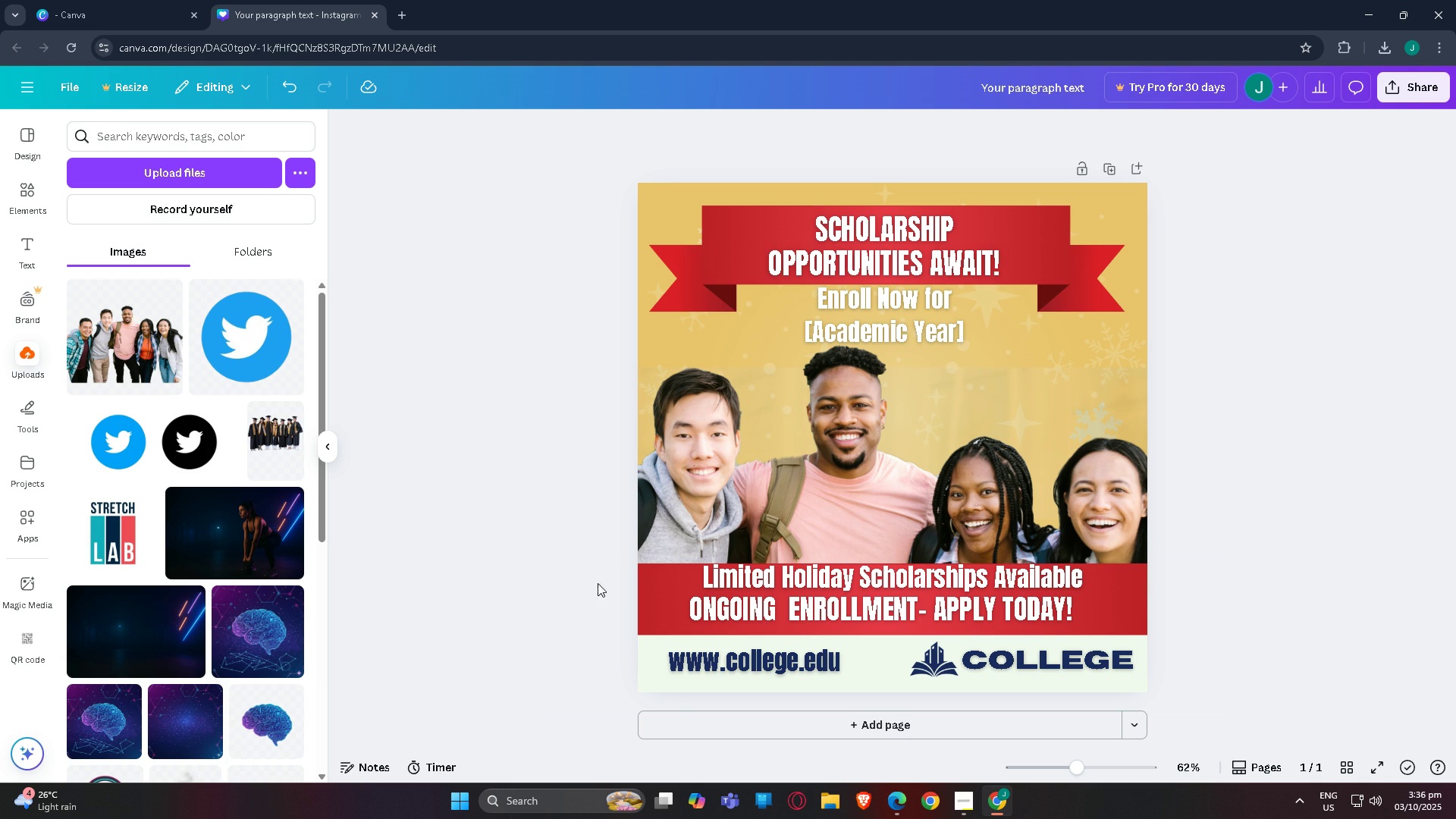 
left_click([675, 595])
 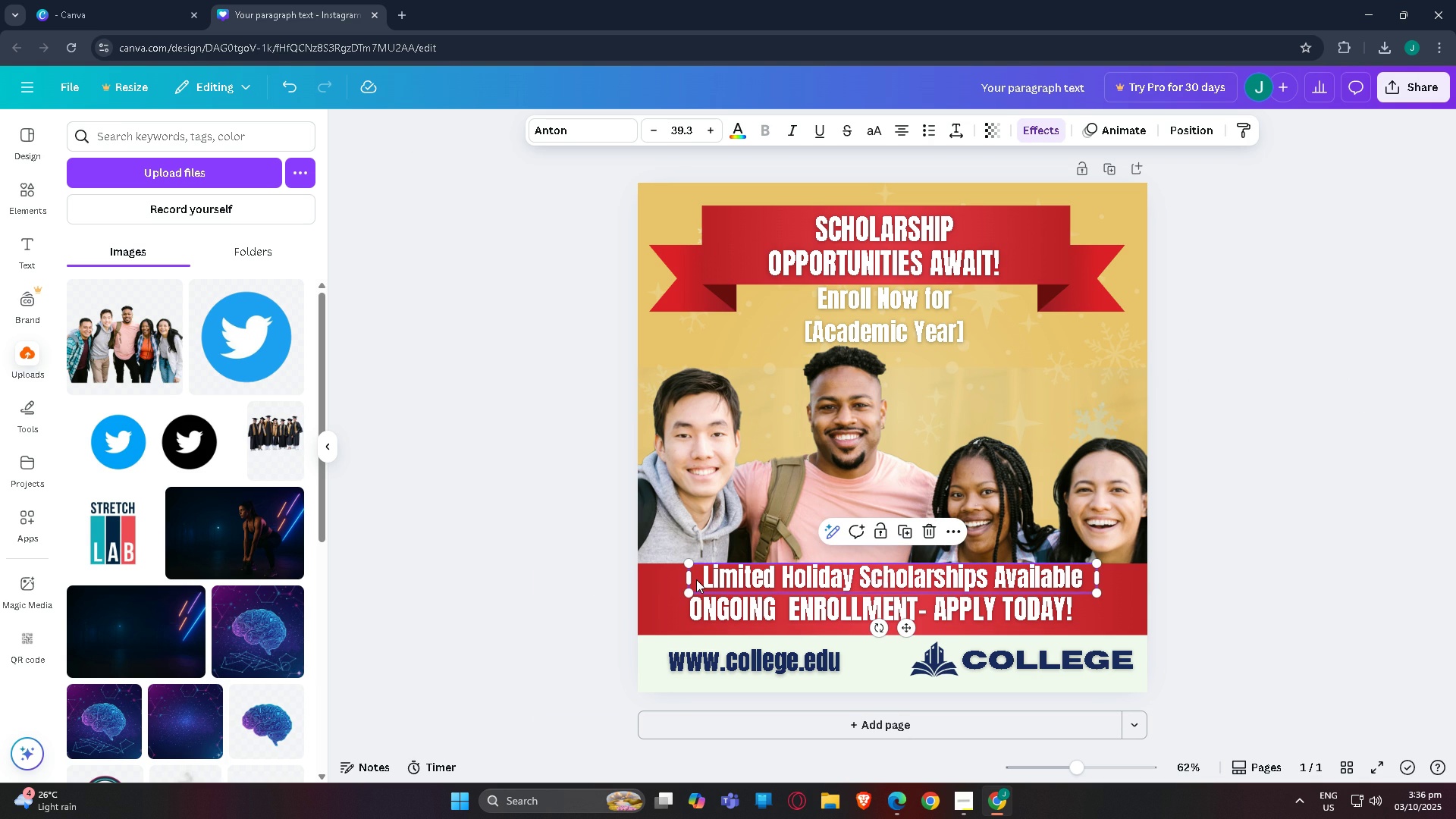 
left_click([696, 579])
 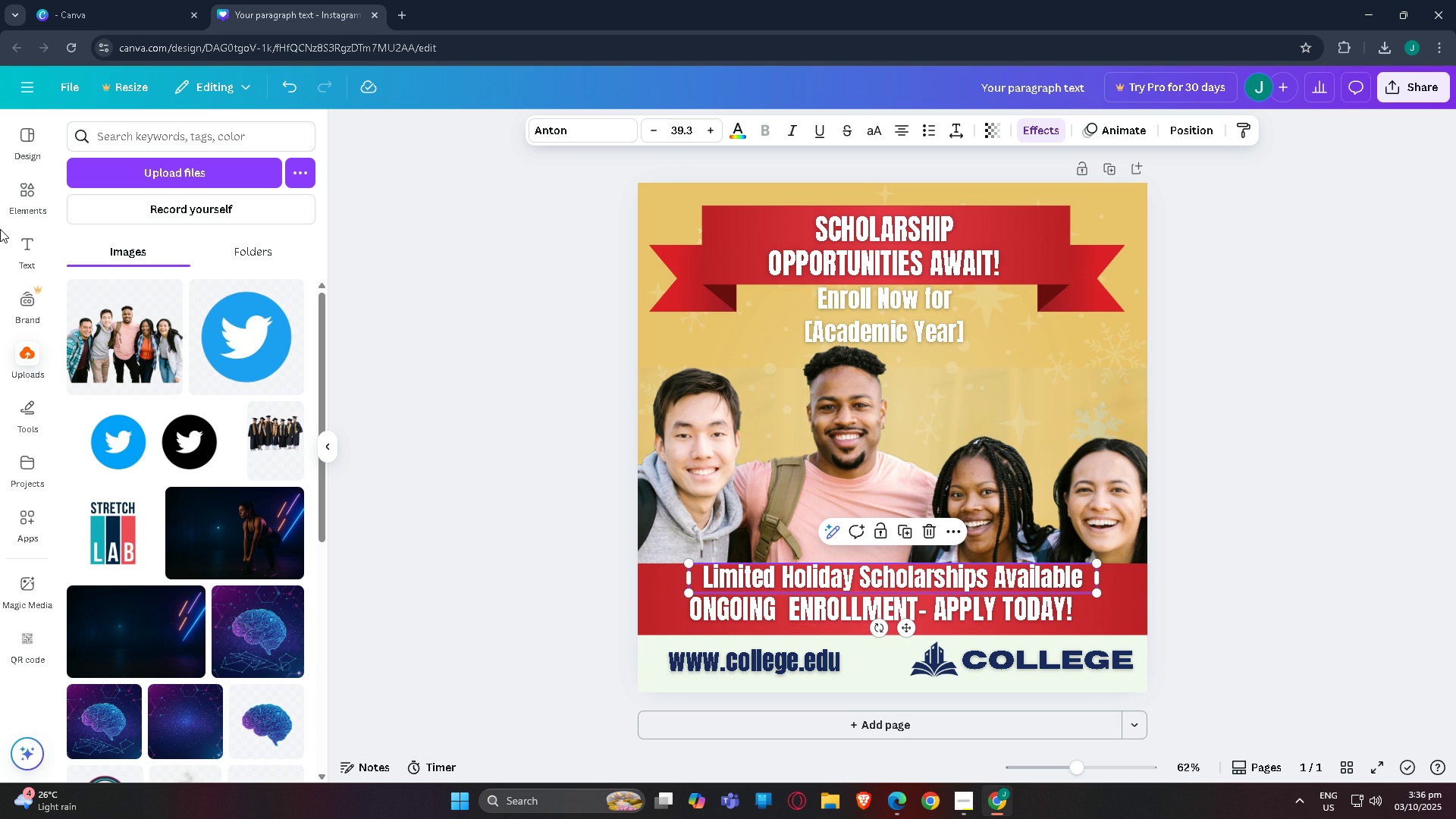 
left_click([18, 194])
 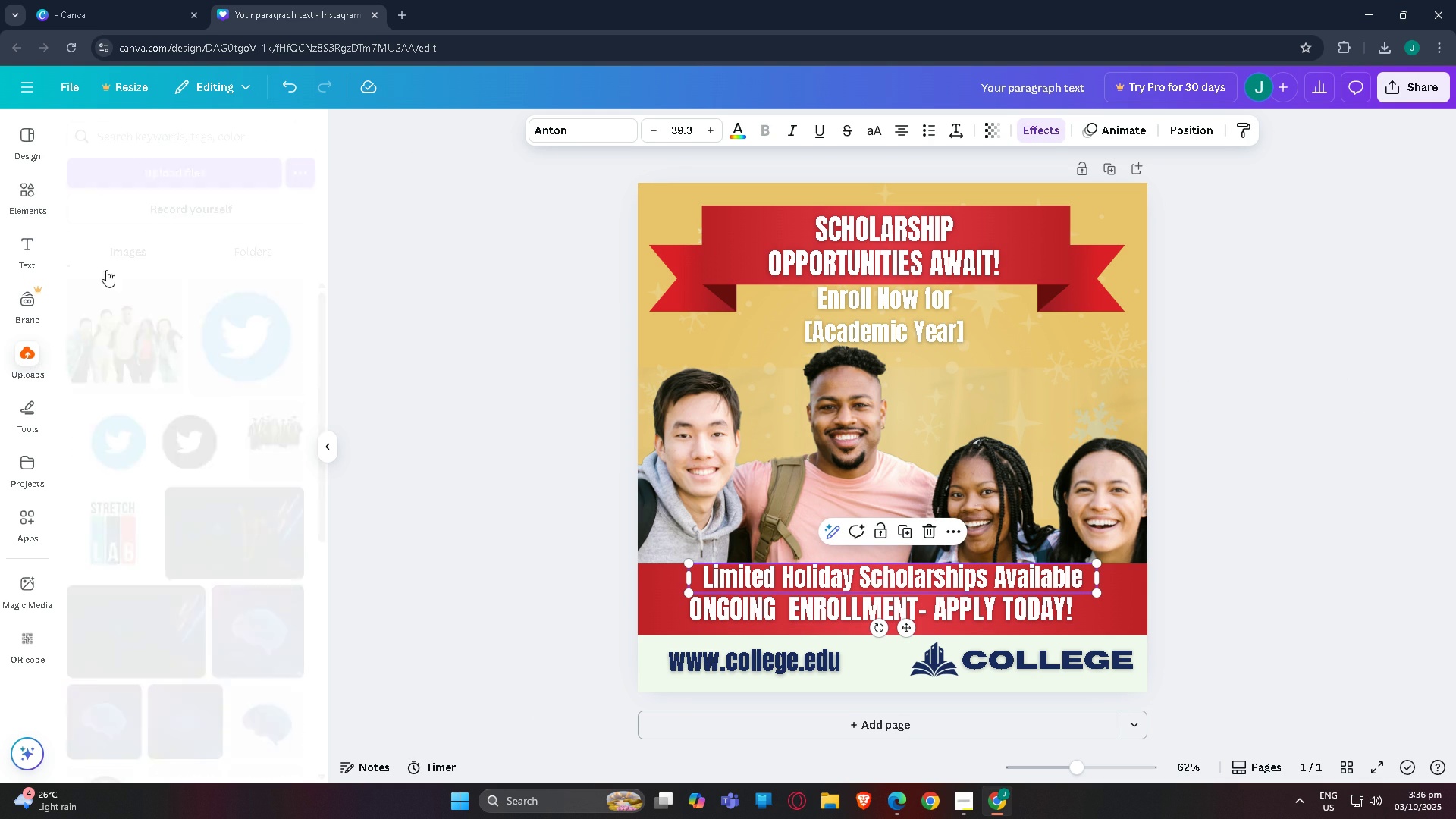 
scroll: coordinate [102, 524], scroll_direction: down, amount: 7.0
 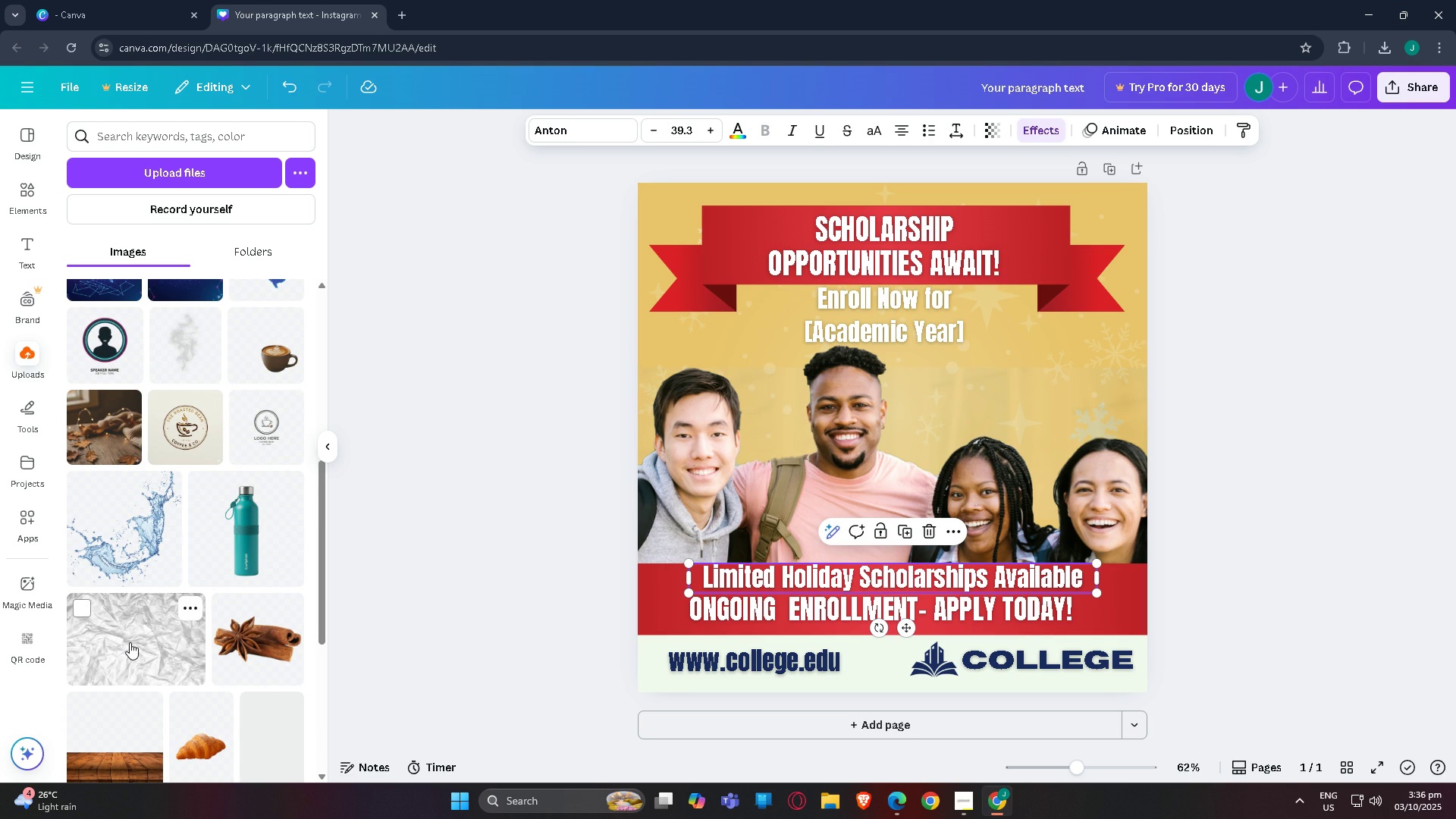 
left_click([130, 642])